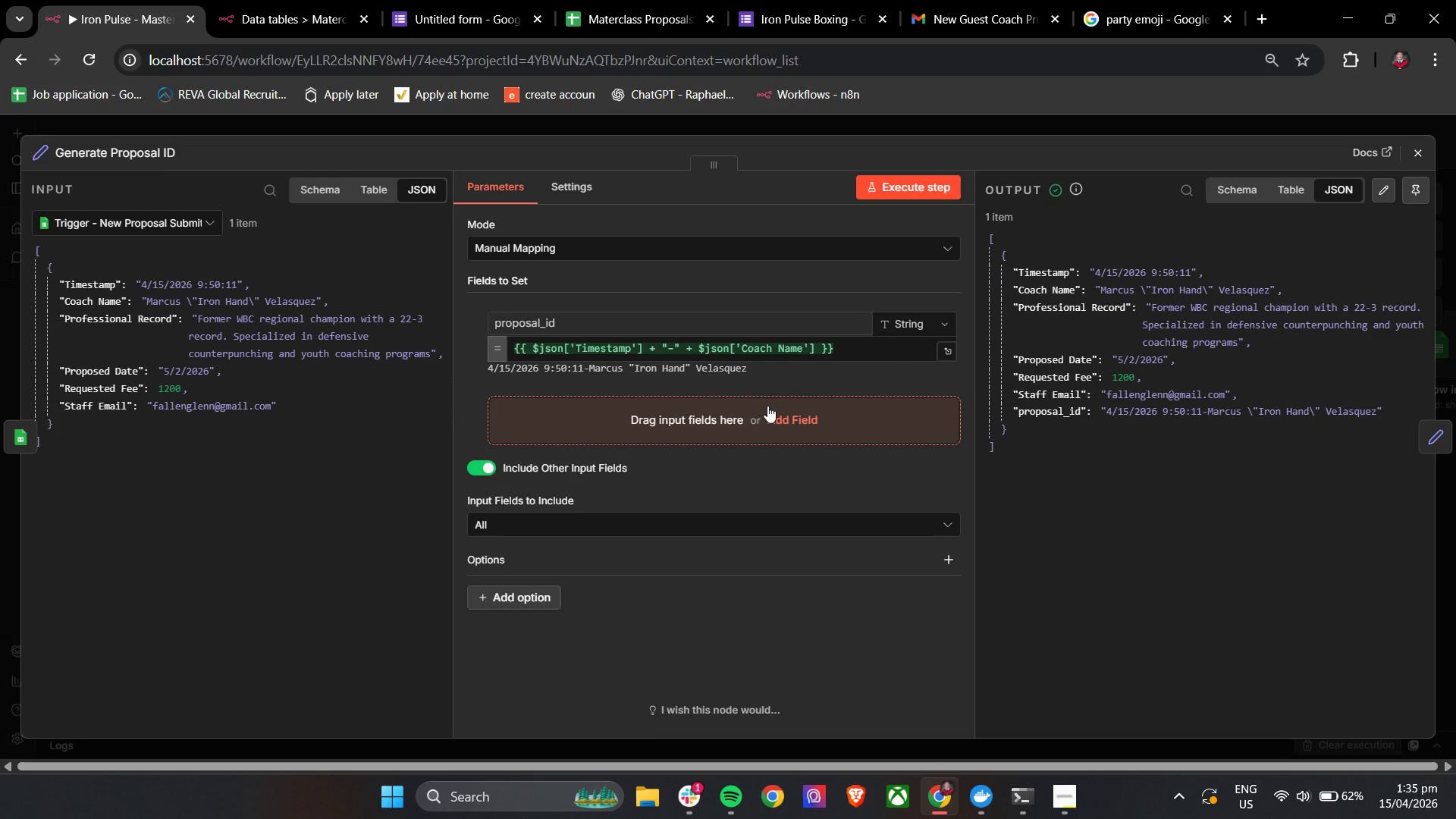 
left_click([1414, 155])
 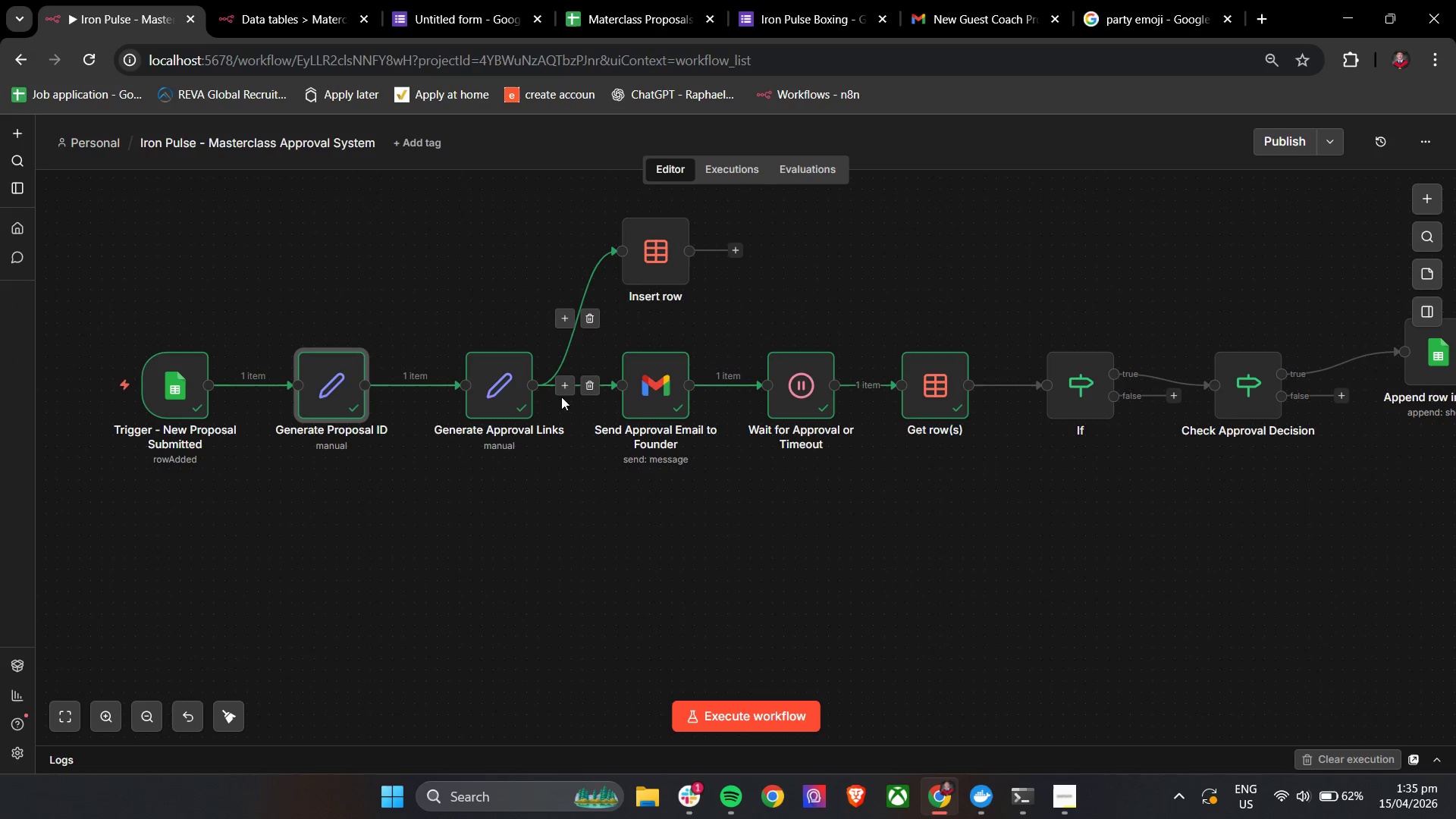 
left_click([653, 252])
 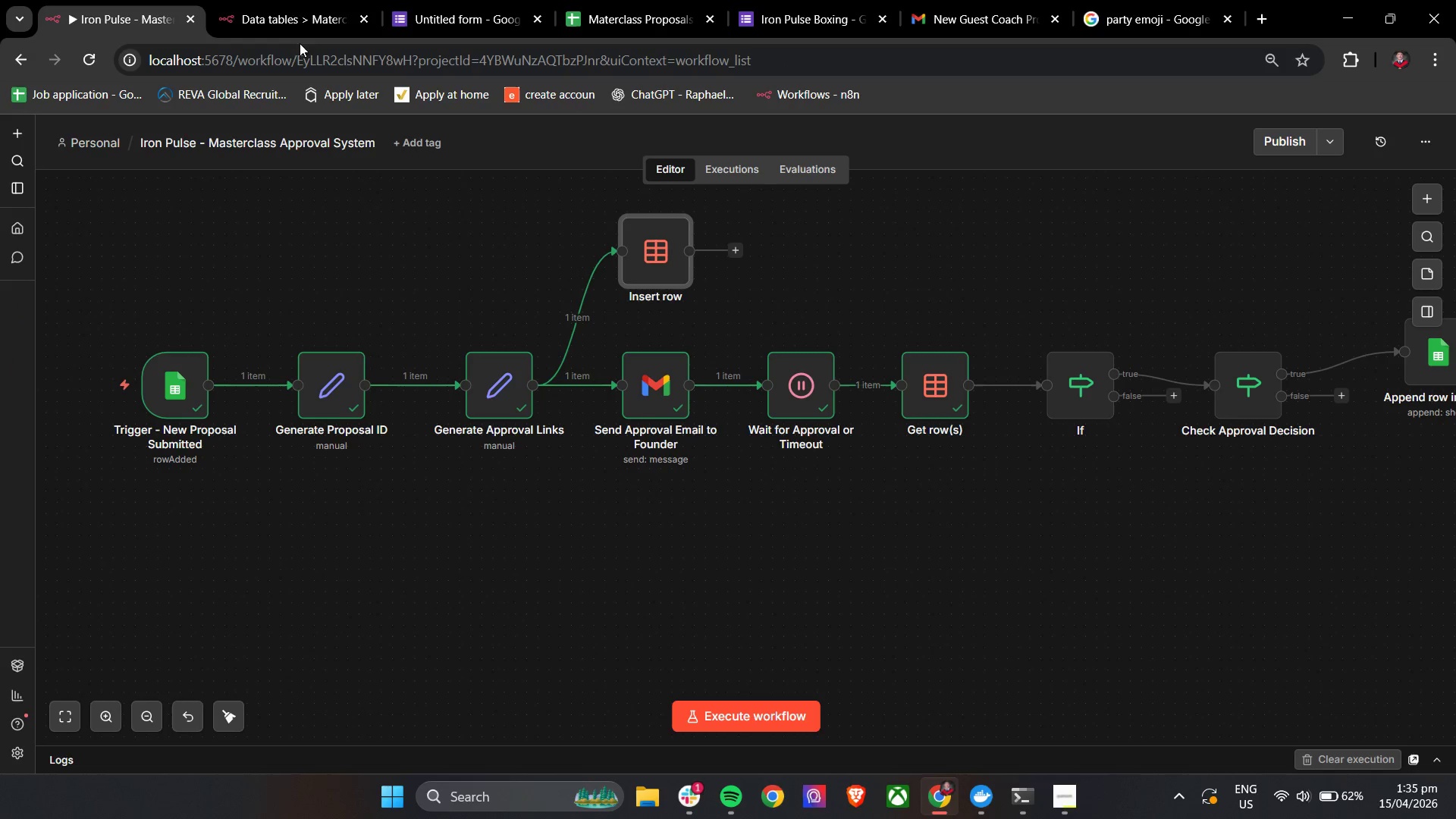 
left_click([300, 8])
 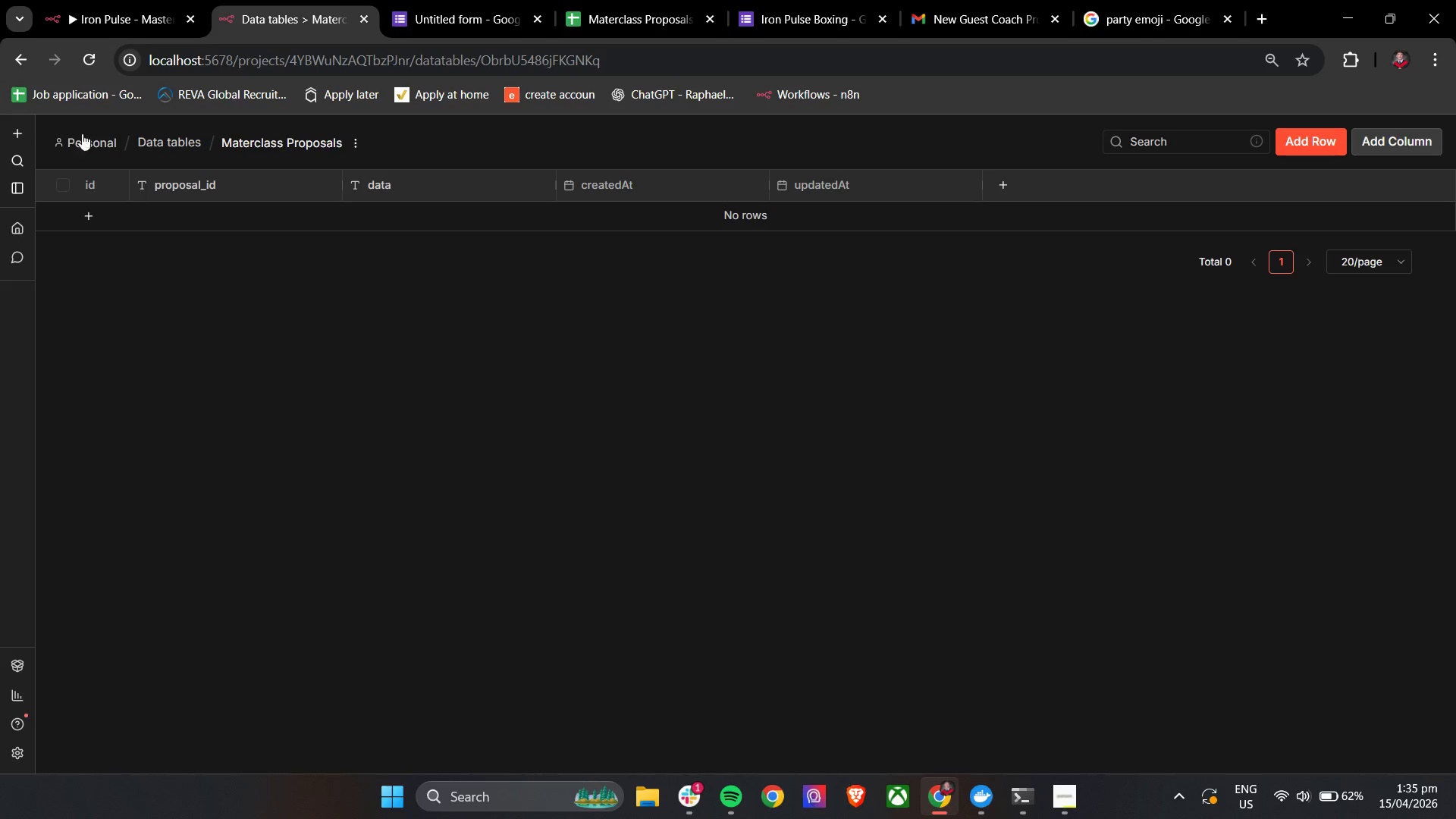 
left_click([83, 68])